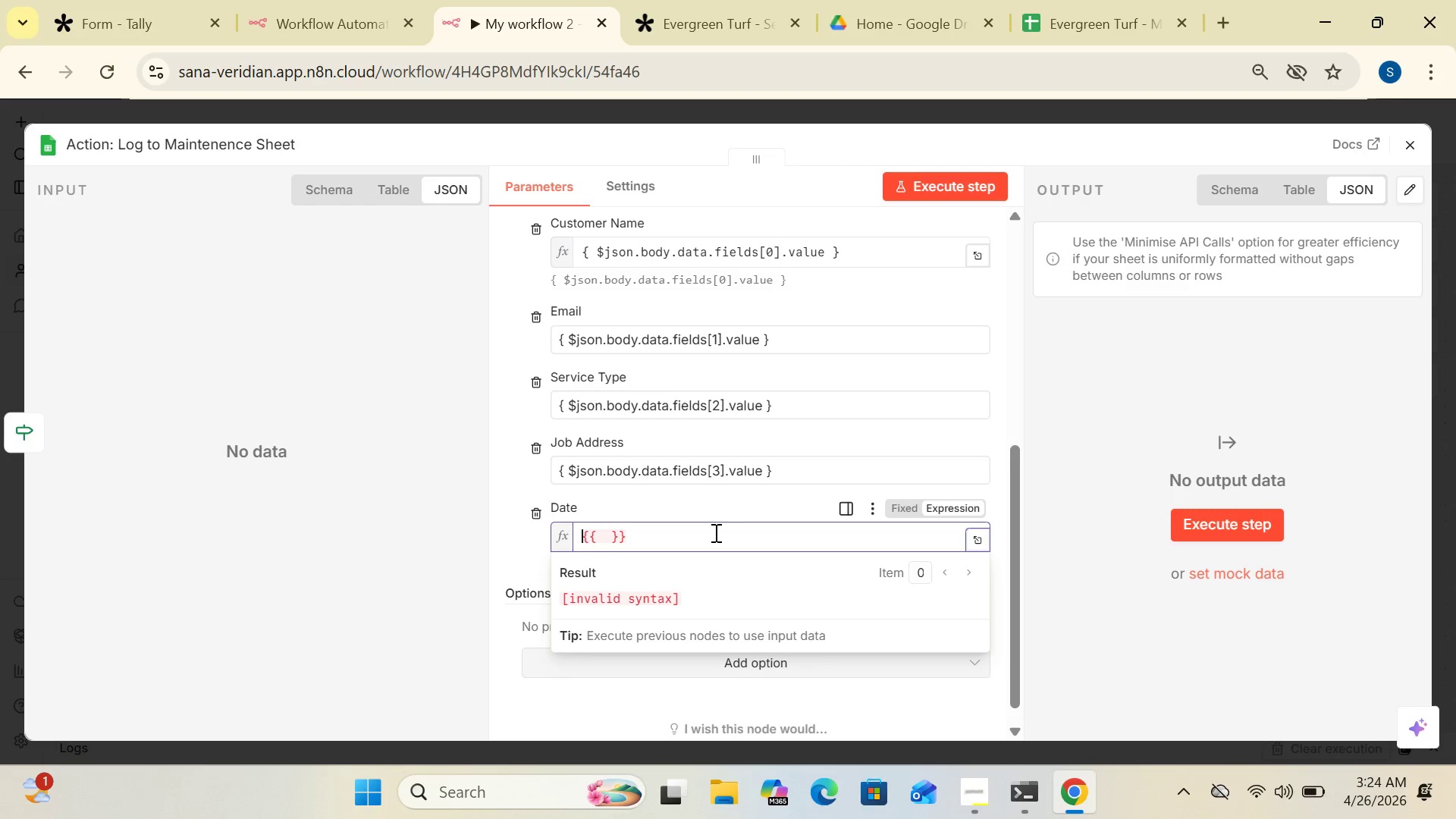 
key(Shift+4)
 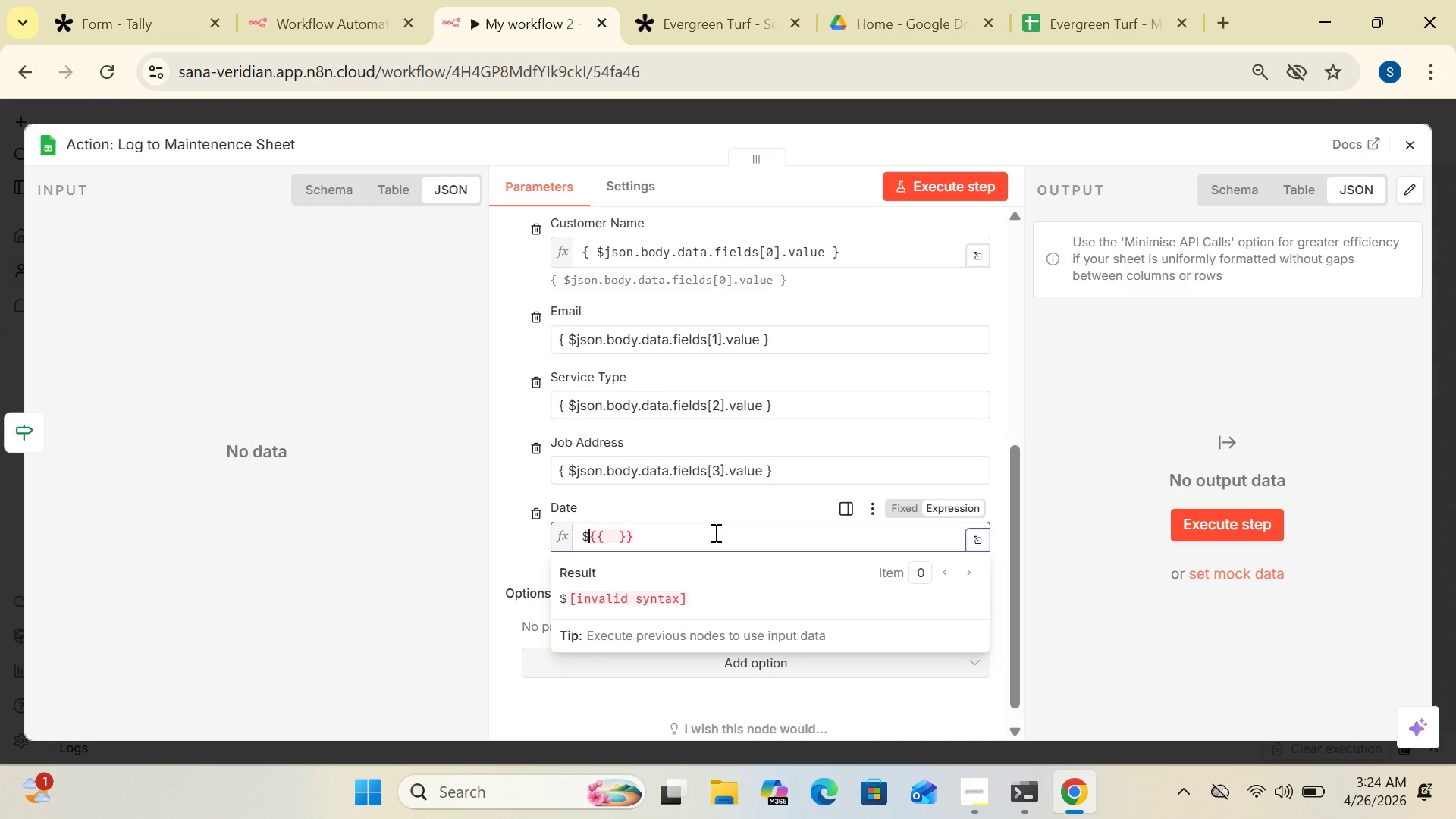 
key(Backspace)
 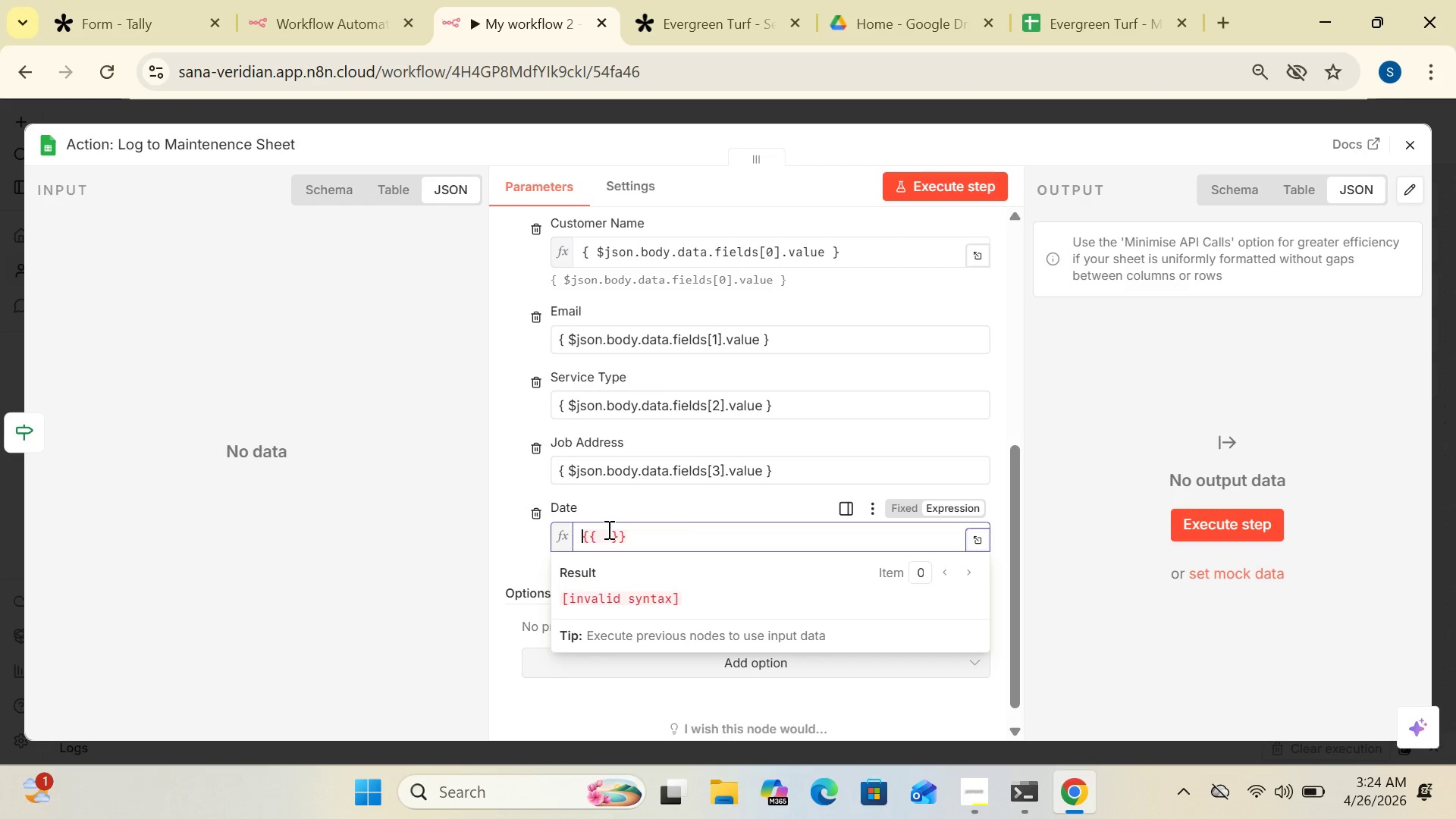 
left_click([607, 529])
 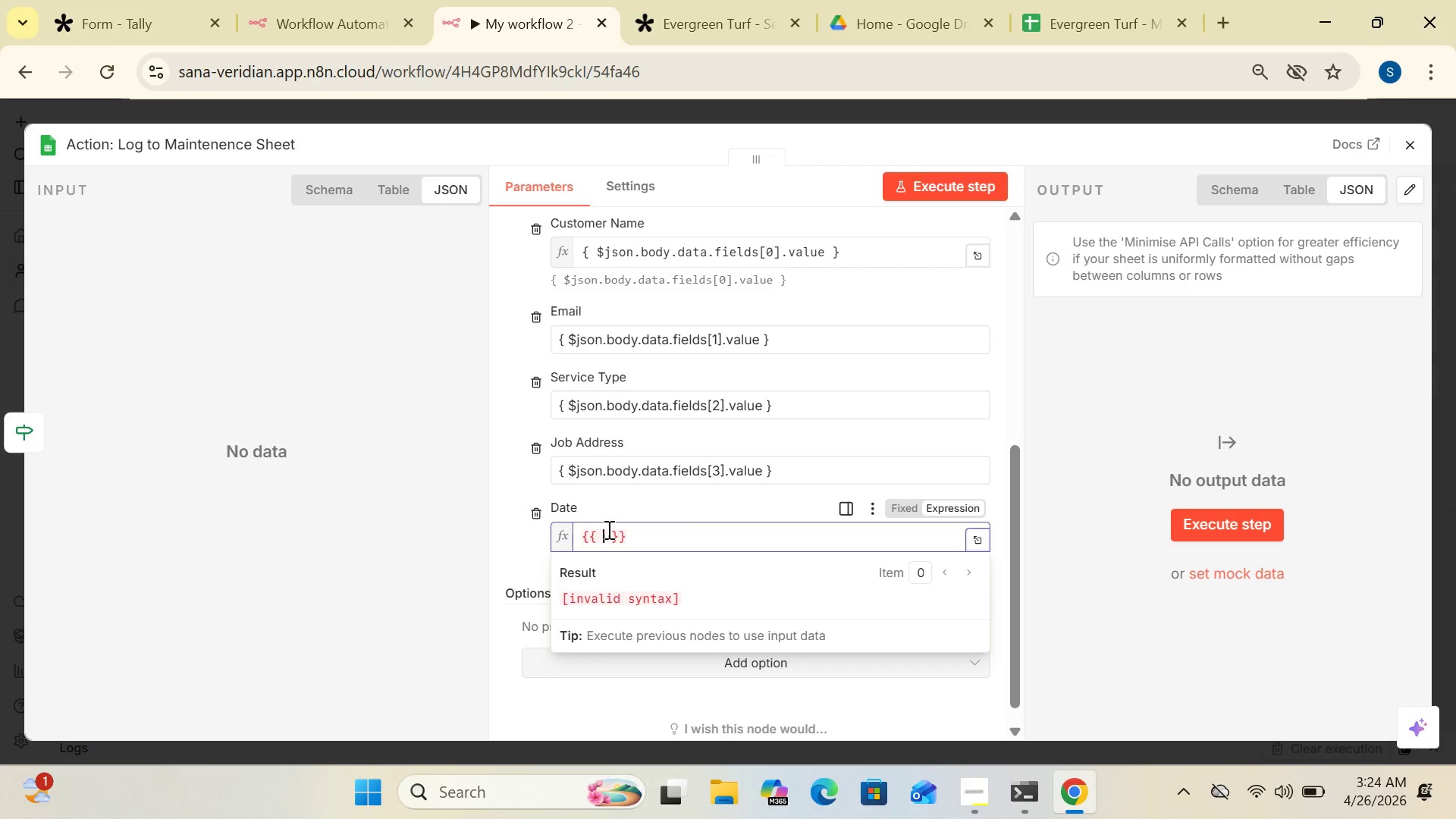 
key(Shift+4)
 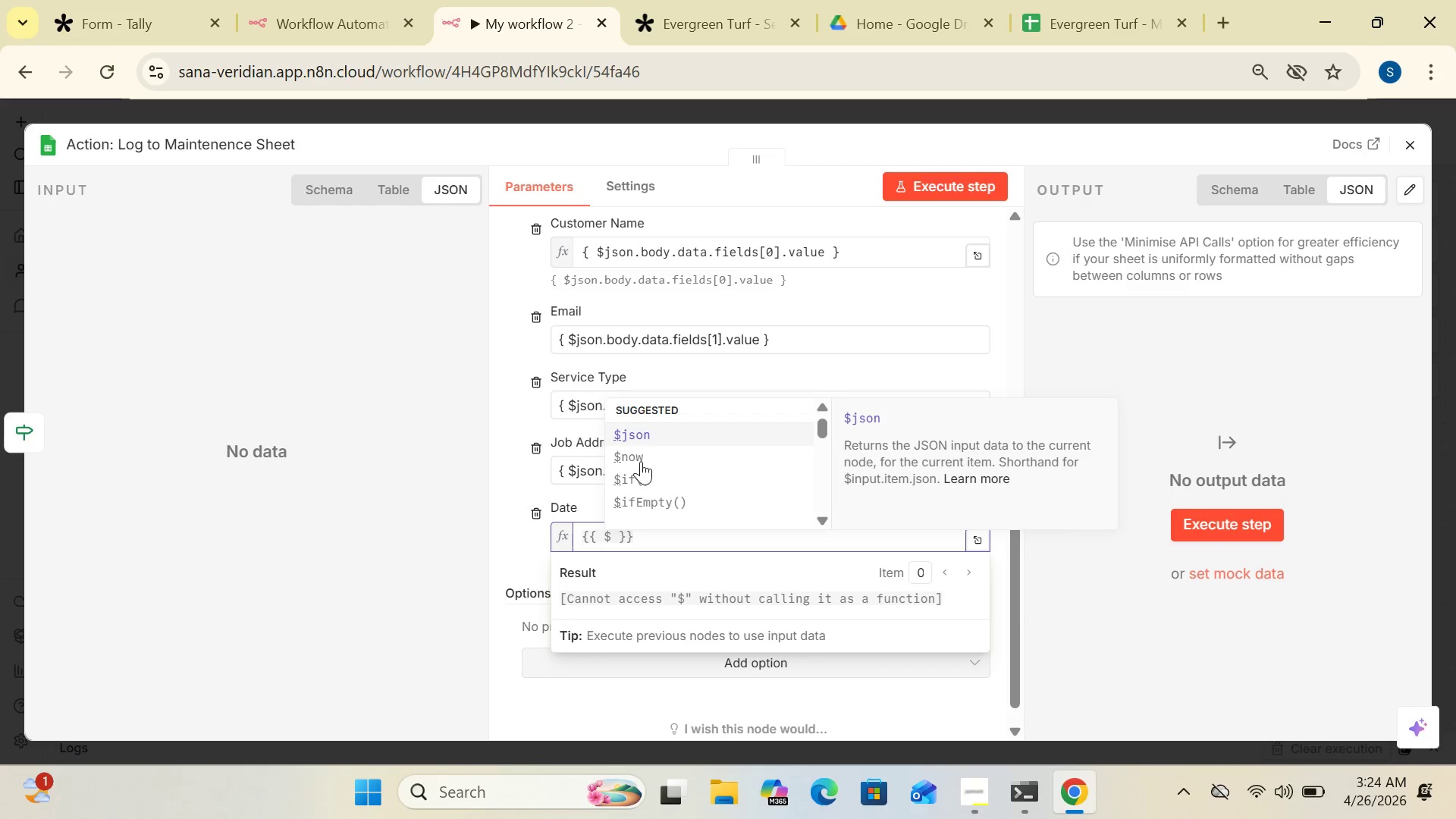 
left_click([639, 451])
 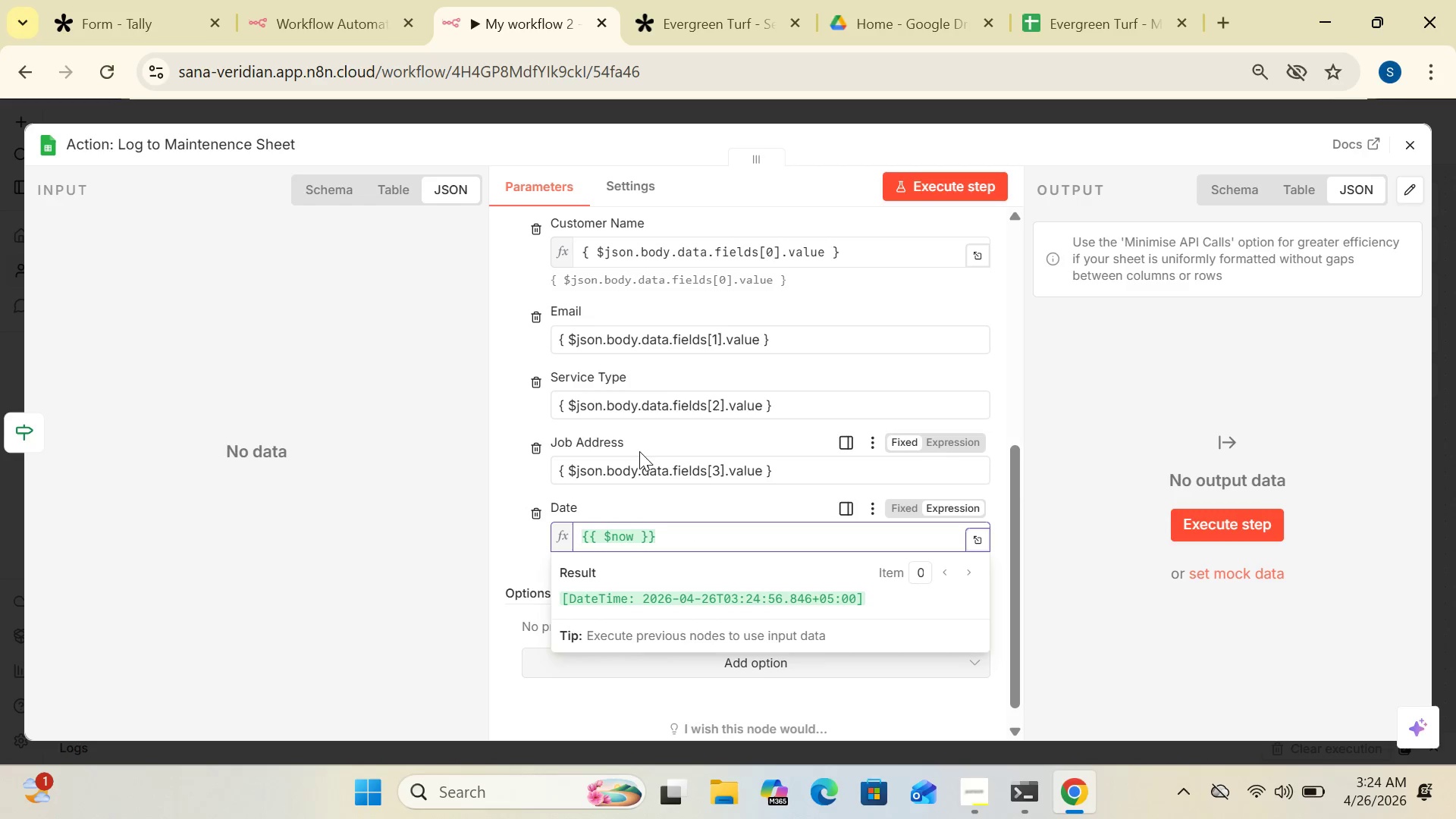 
type(.toIS)
 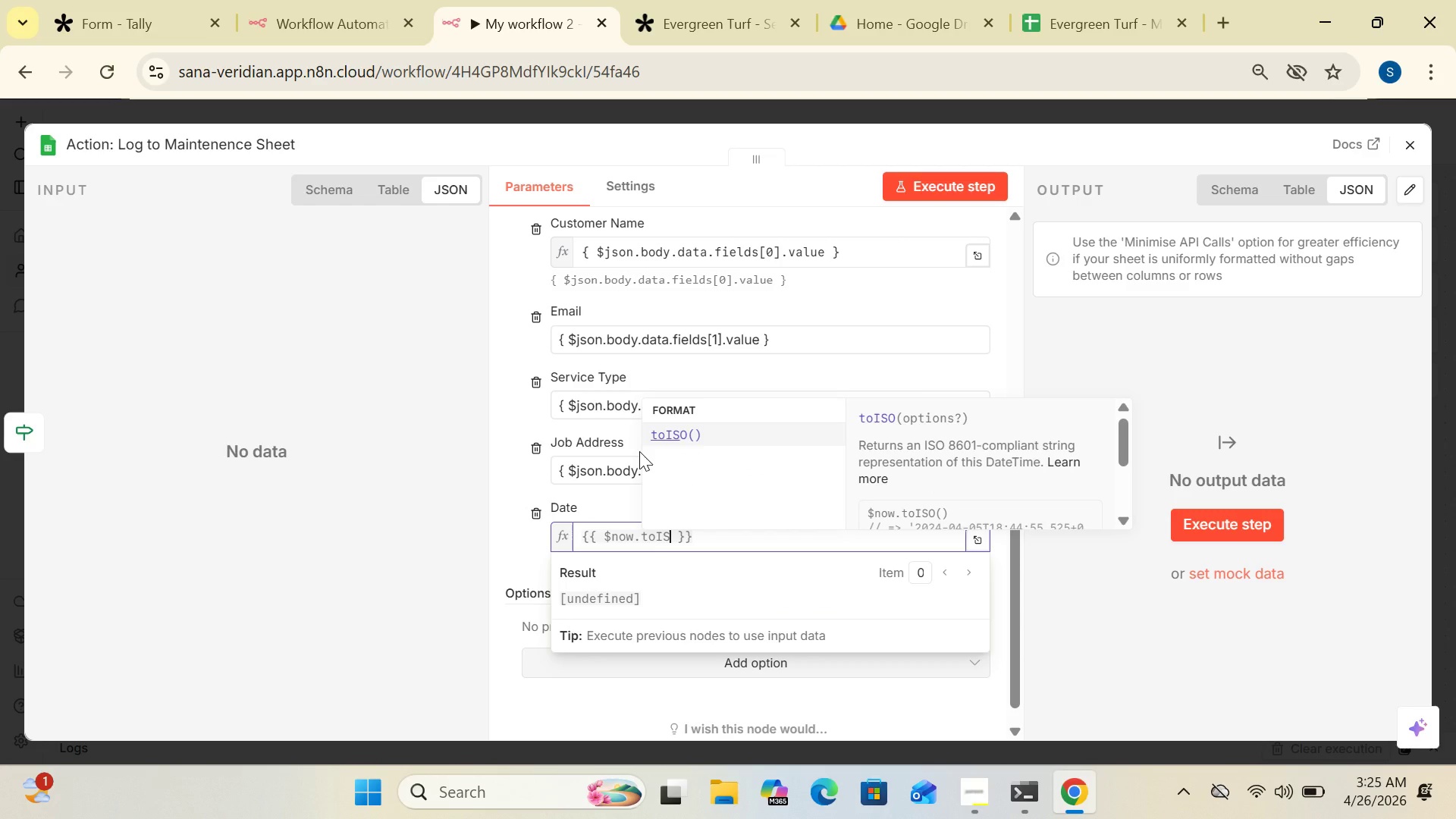 
type(O()
 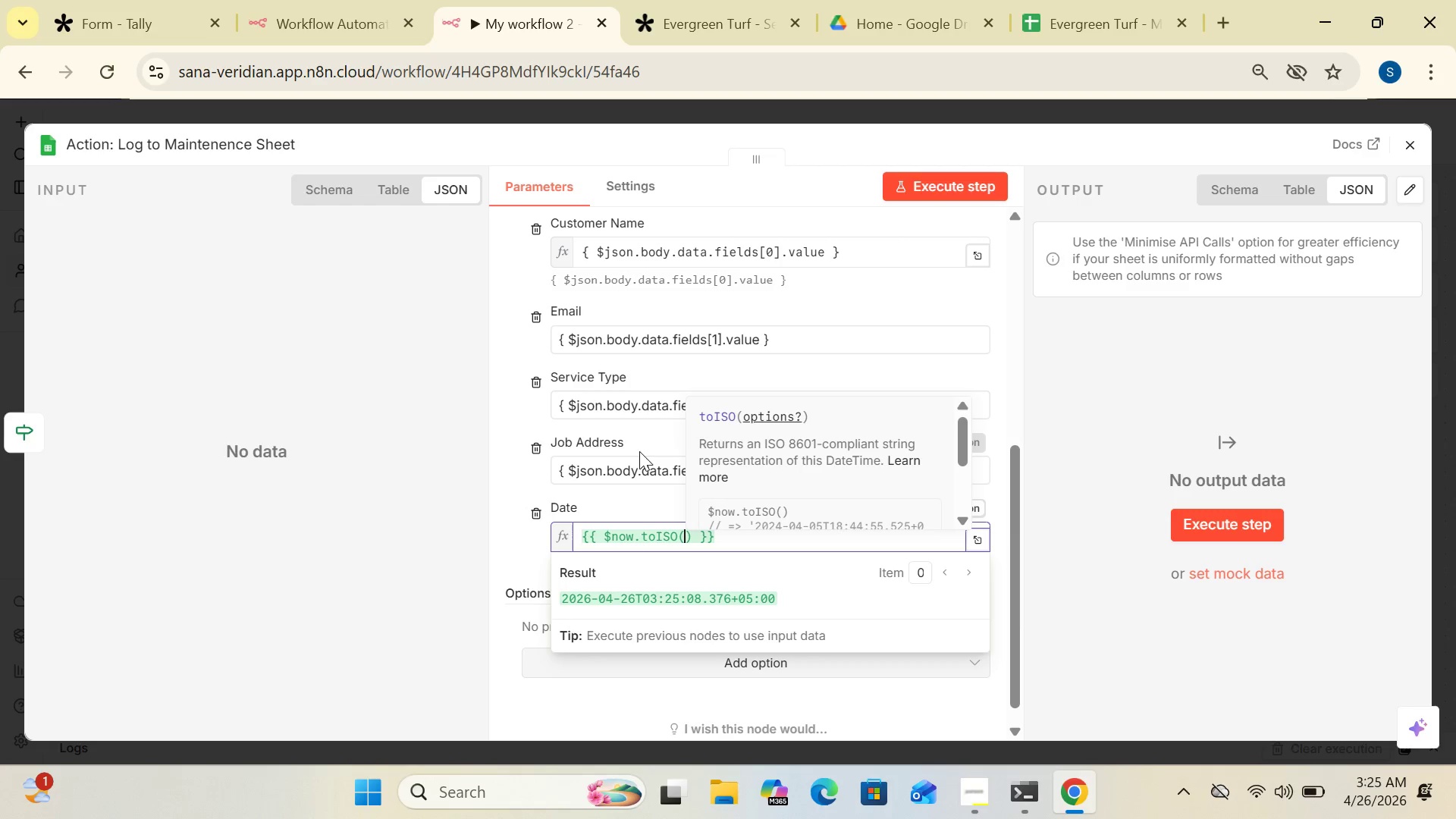 
left_click([513, 478])
 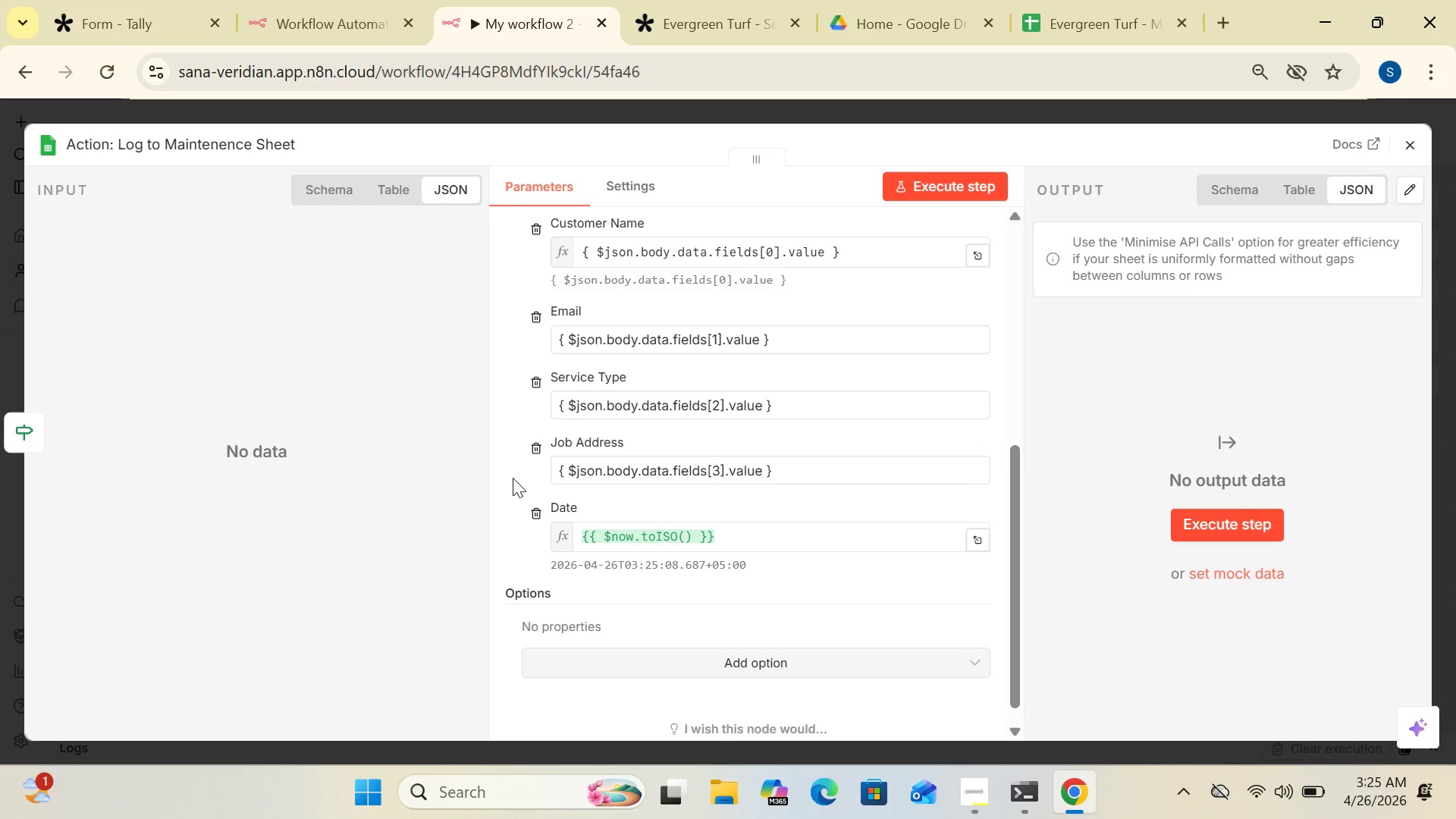 
wait(16.89)
 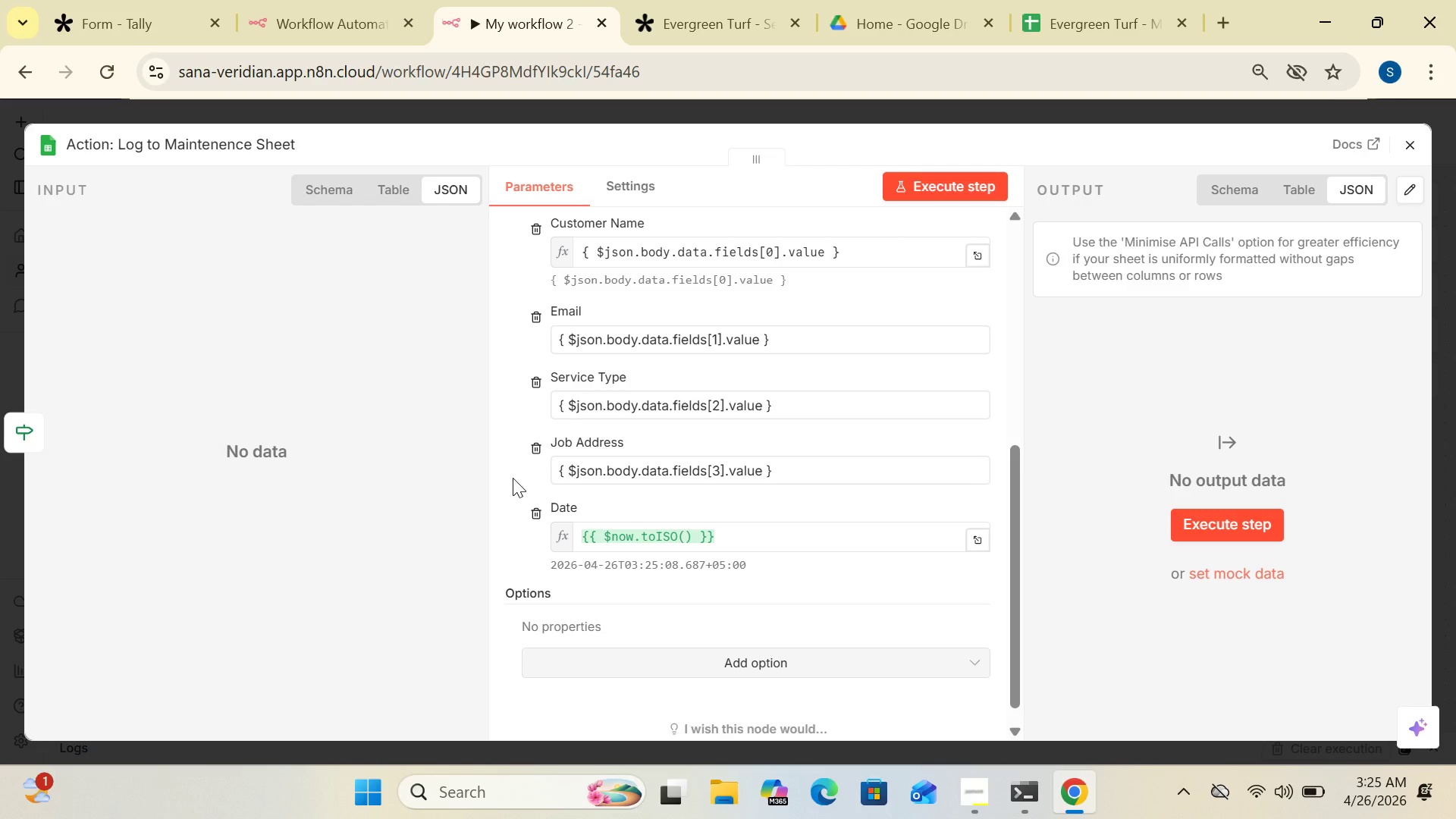 
left_click([1408, 143])
 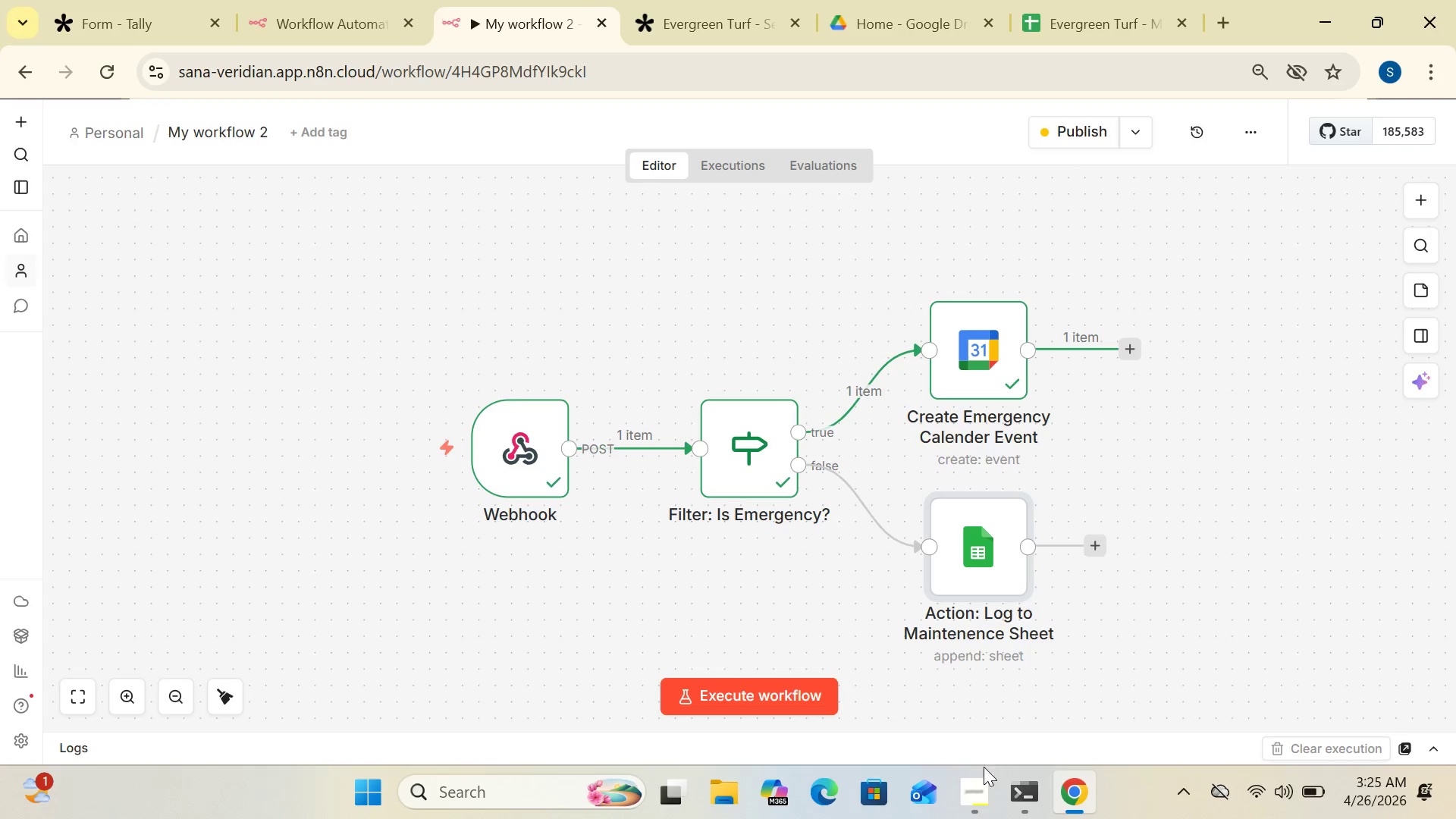 
left_click([971, 798])